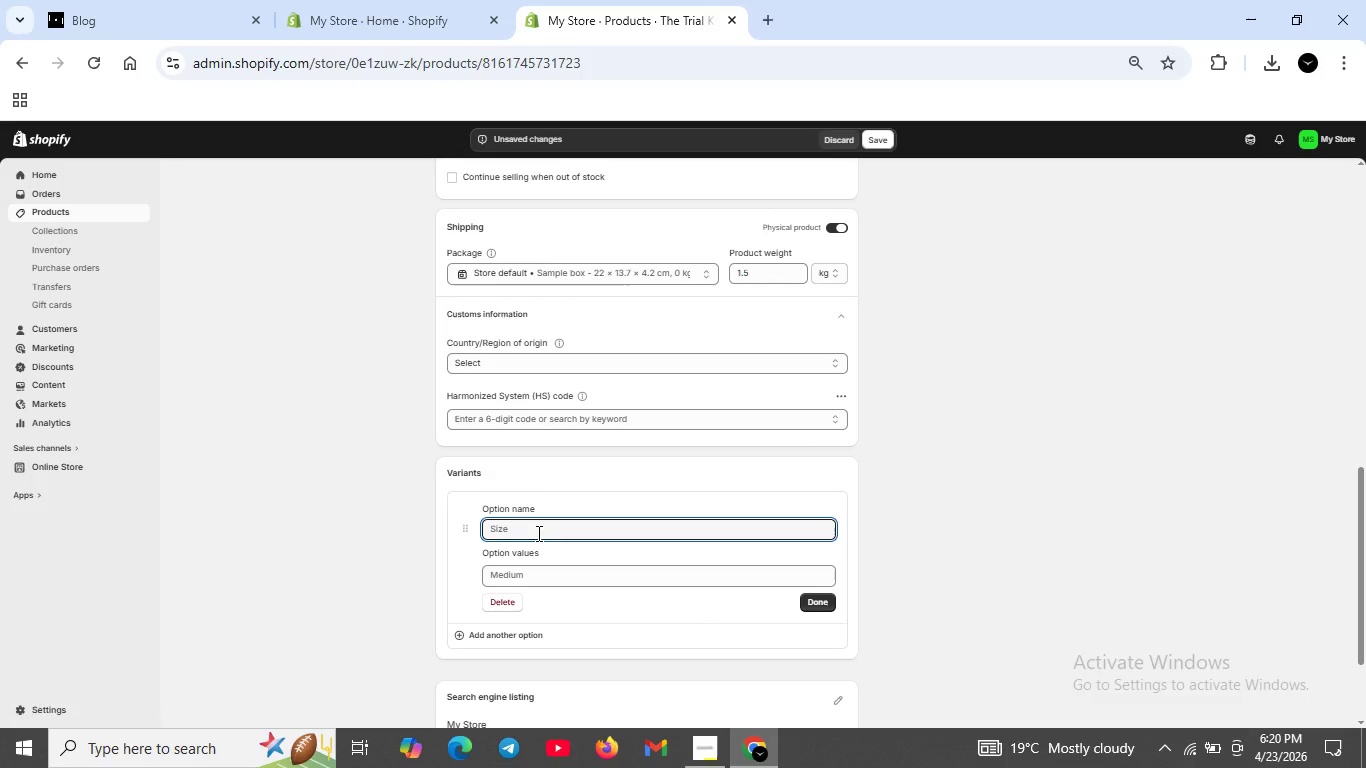 
type(Dog Size )
 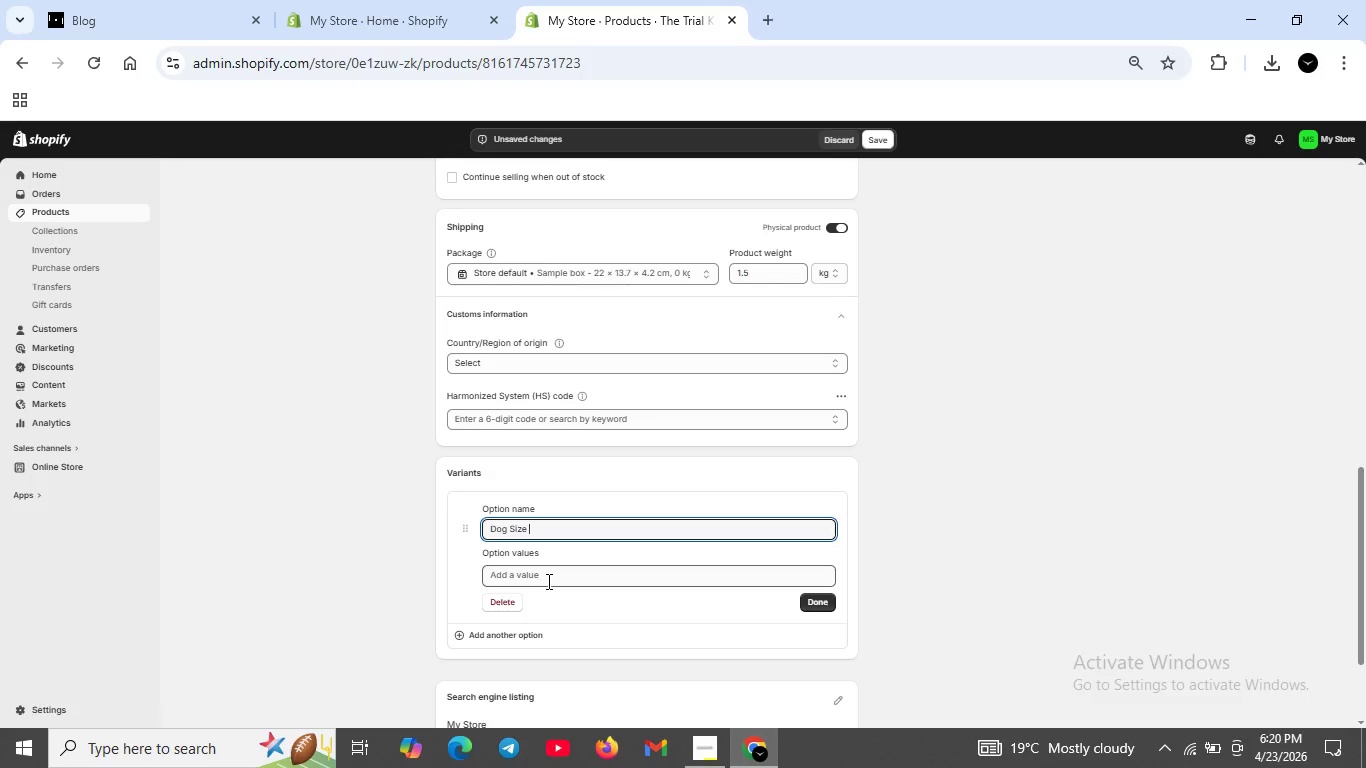 
left_click([547, 576])
 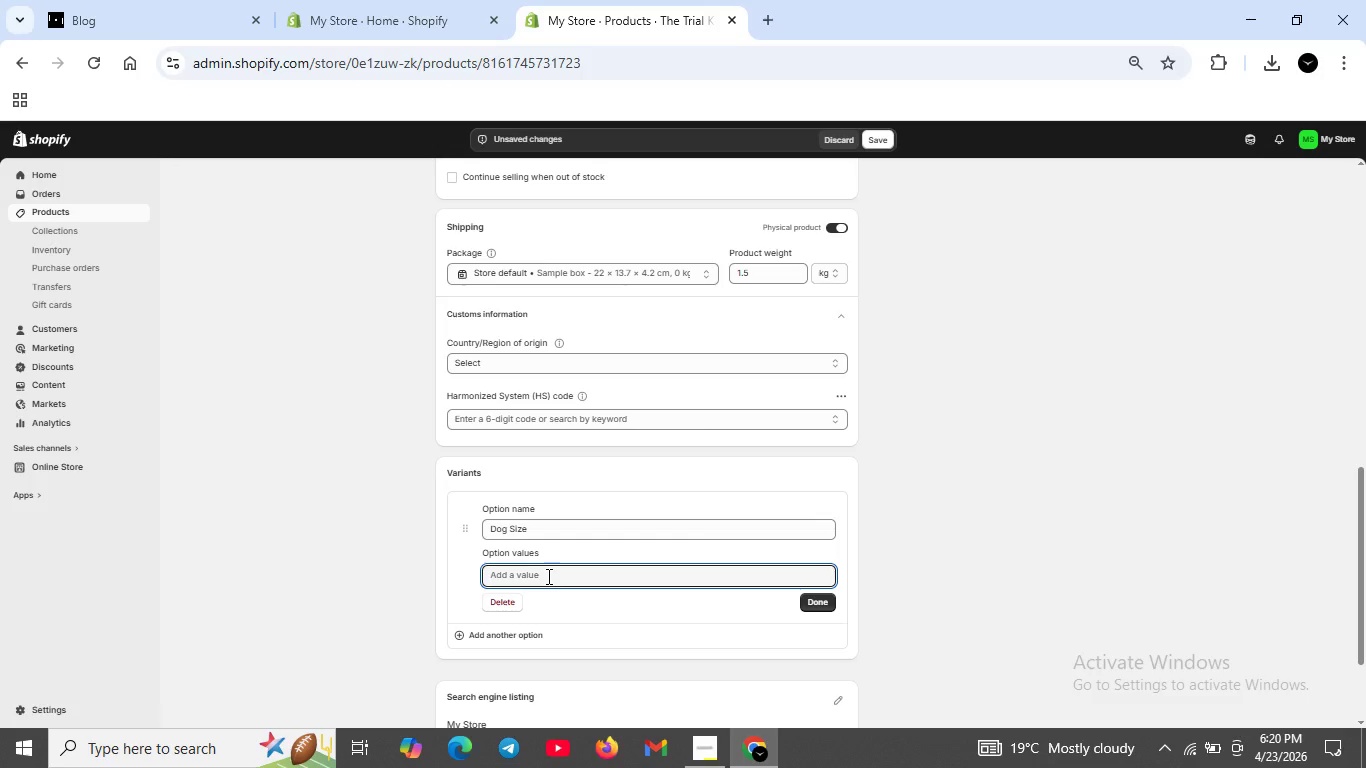 
type(Small)
 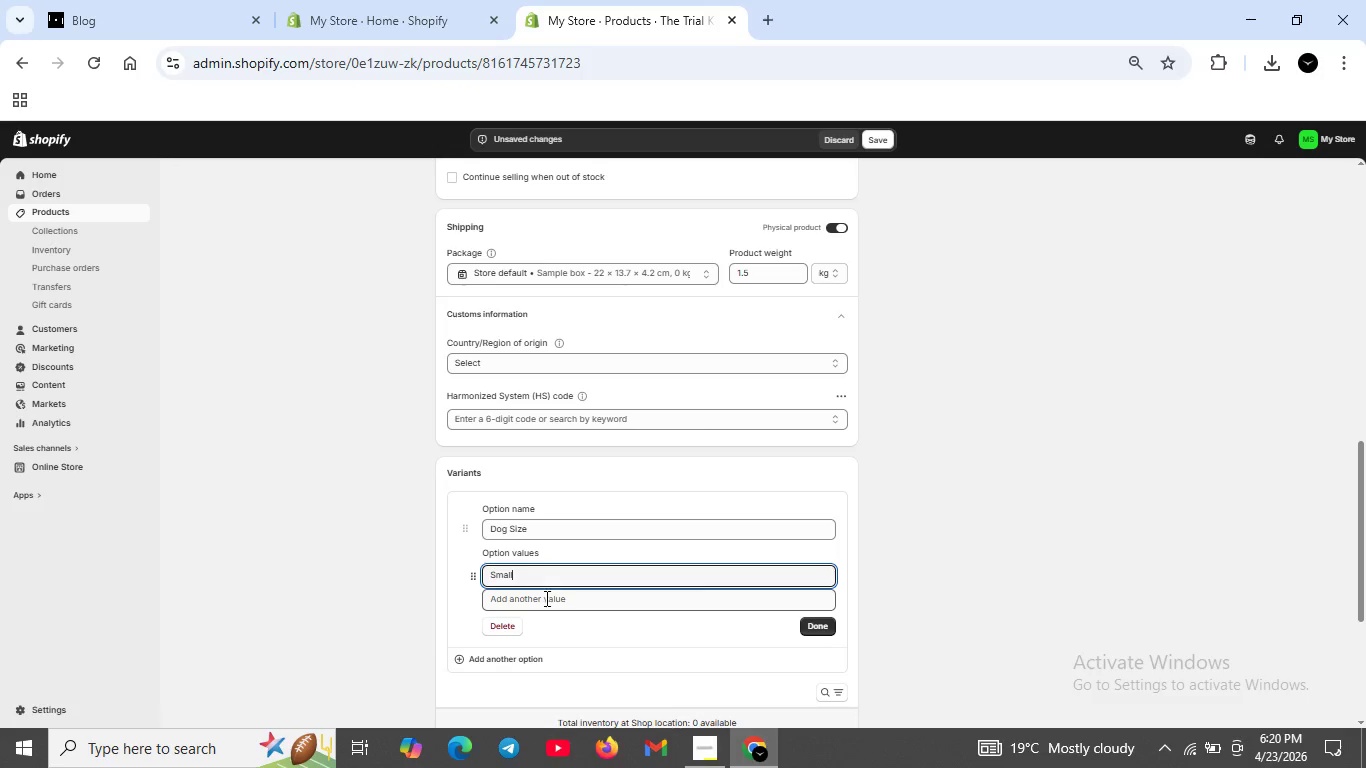 
left_click([545, 603])
 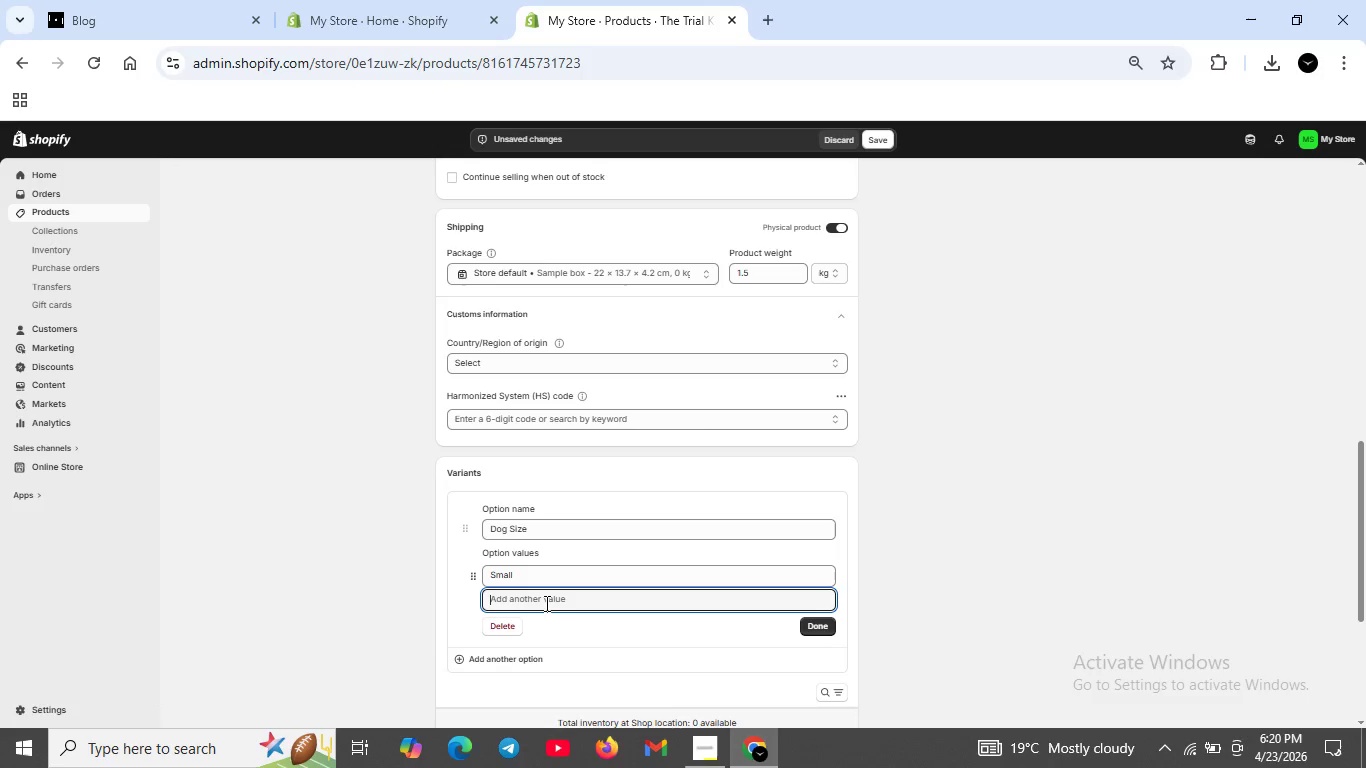 
scroll: coordinate [562, 597], scroll_direction: down, amount: 1.0
 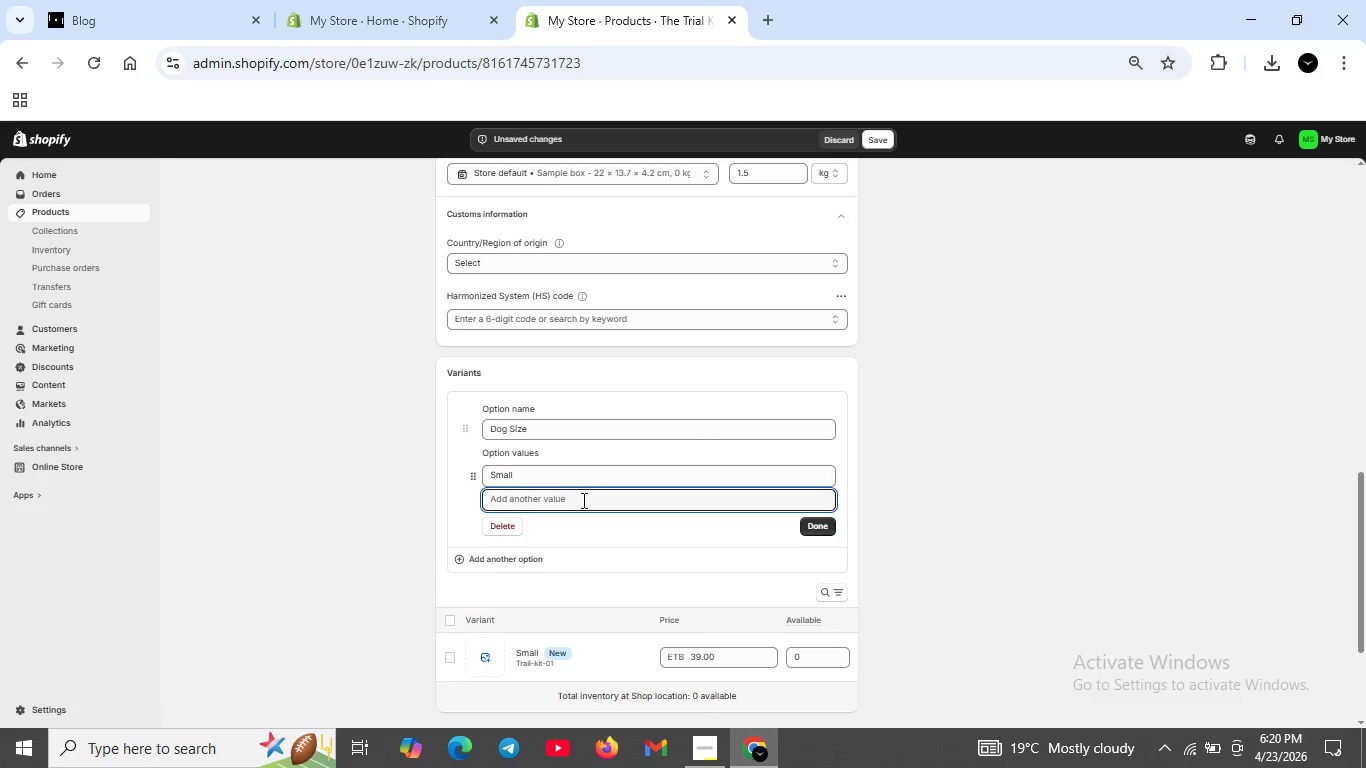 
left_click([559, 471])
 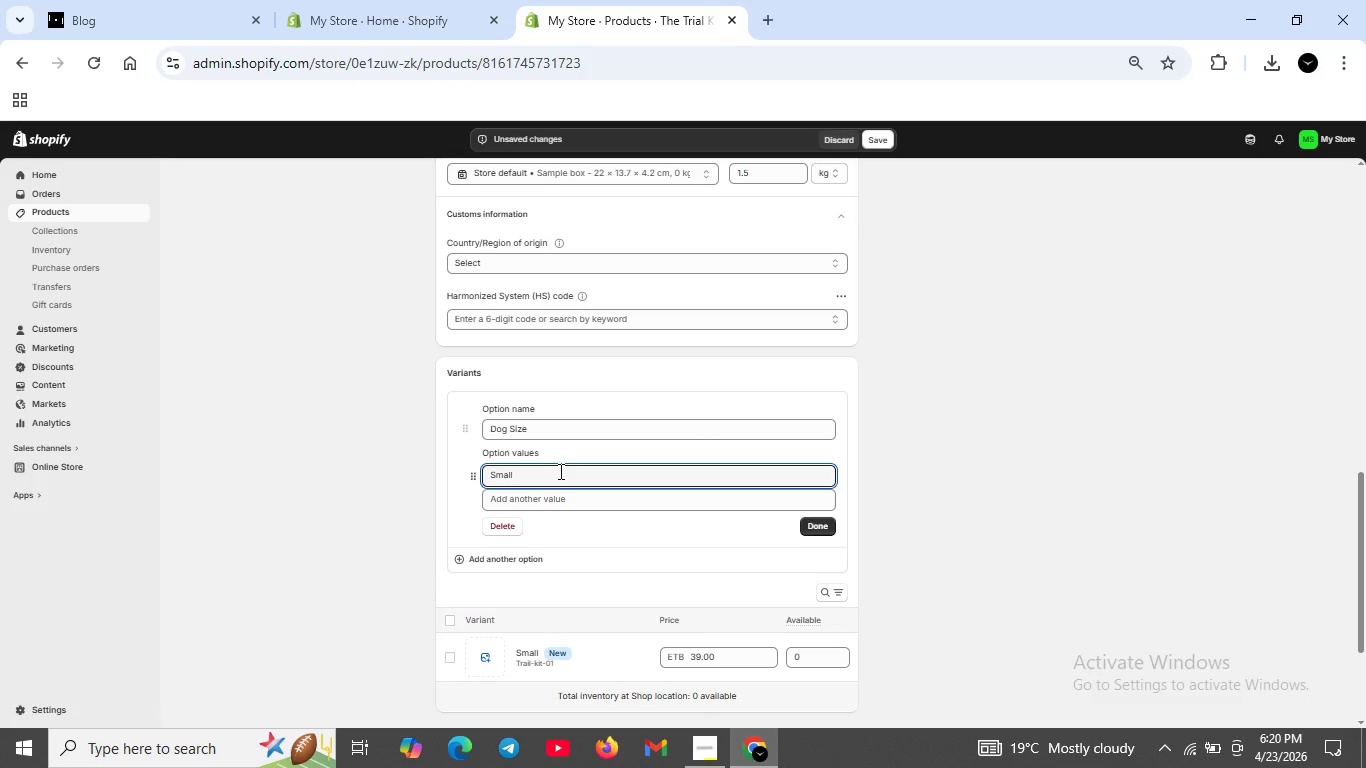 
type((Under 20 lbs)
 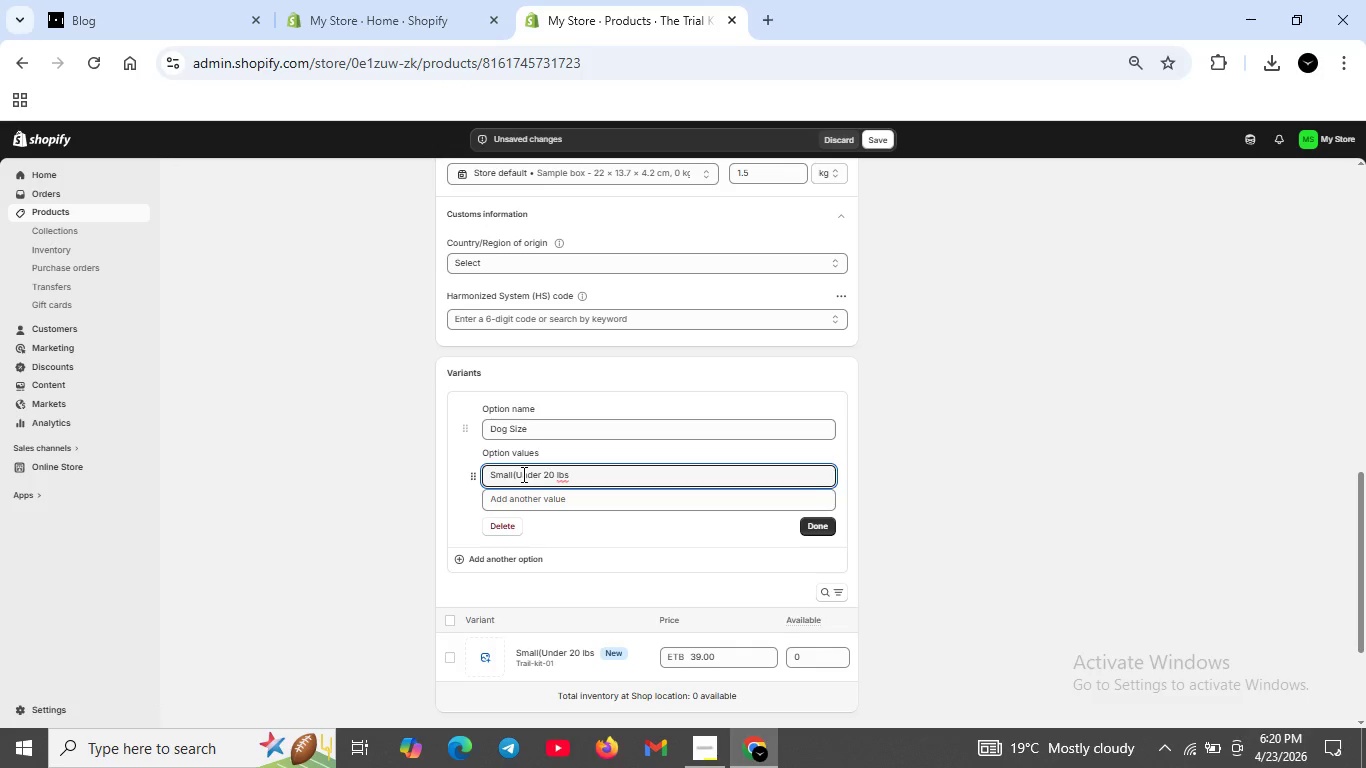 
left_click([515, 474])
 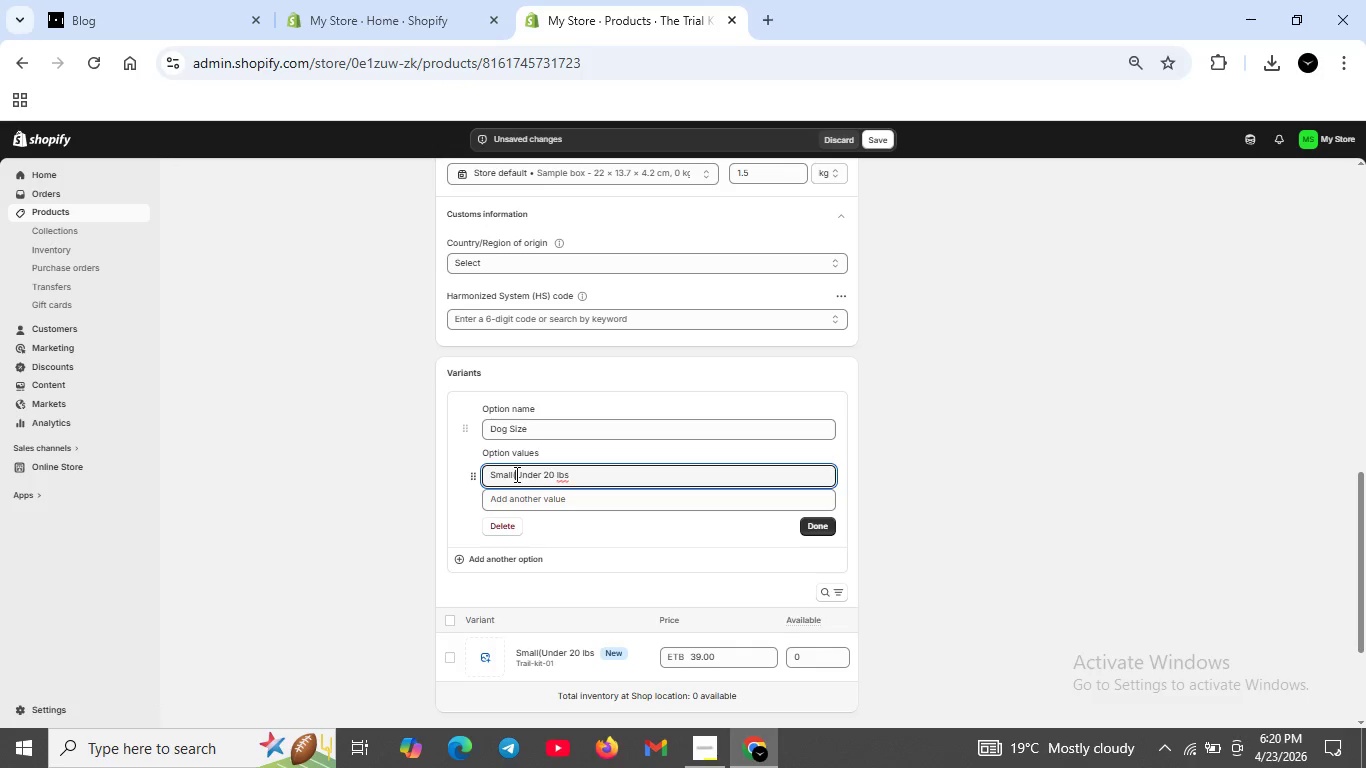 
key(Space)
 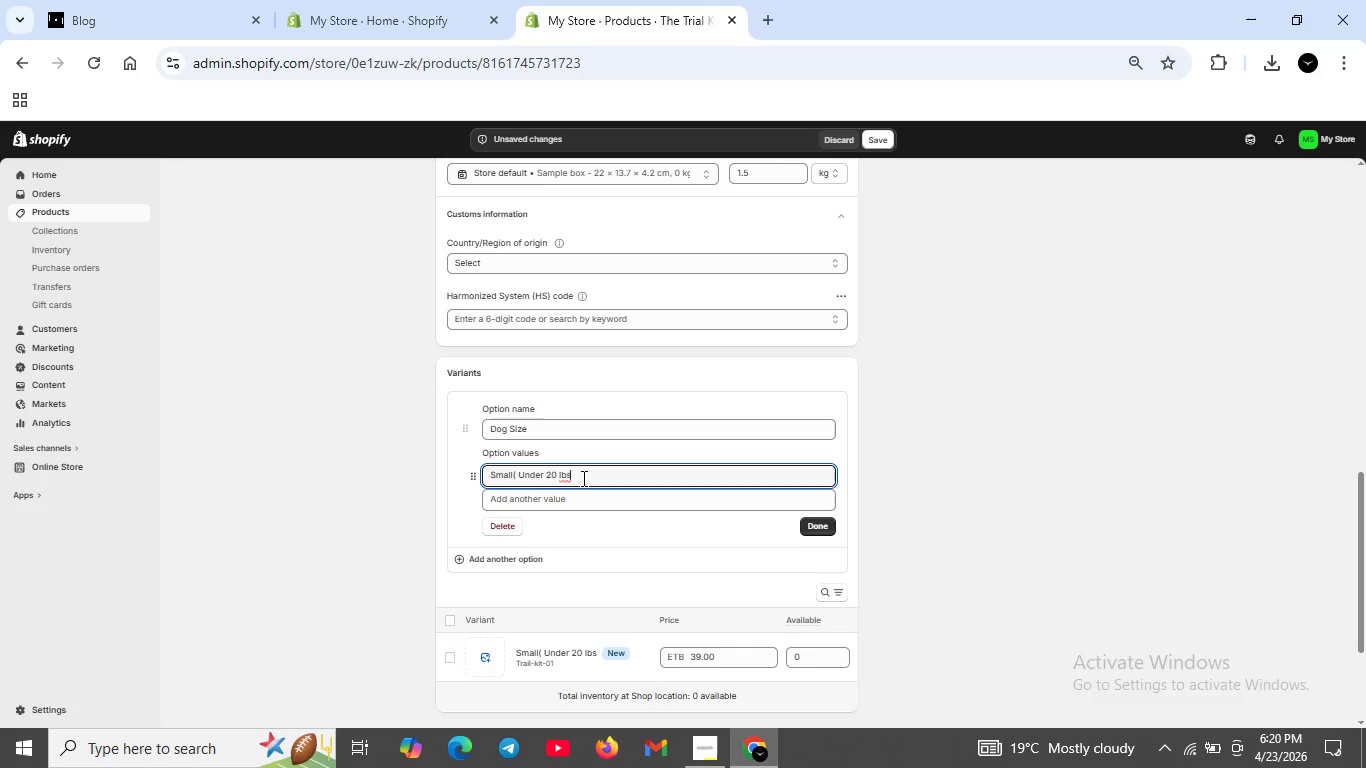 
key(Shift+0)
 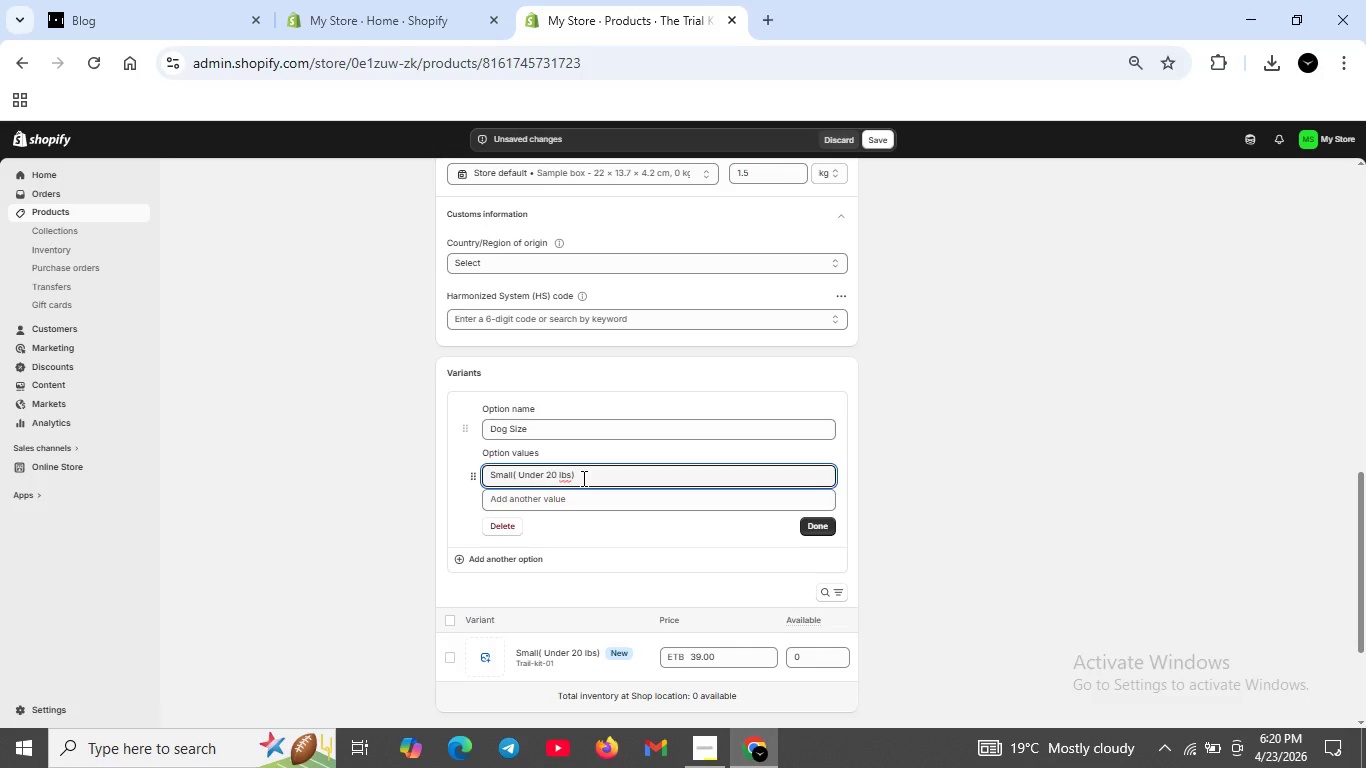 
key(ArrowLeft)
 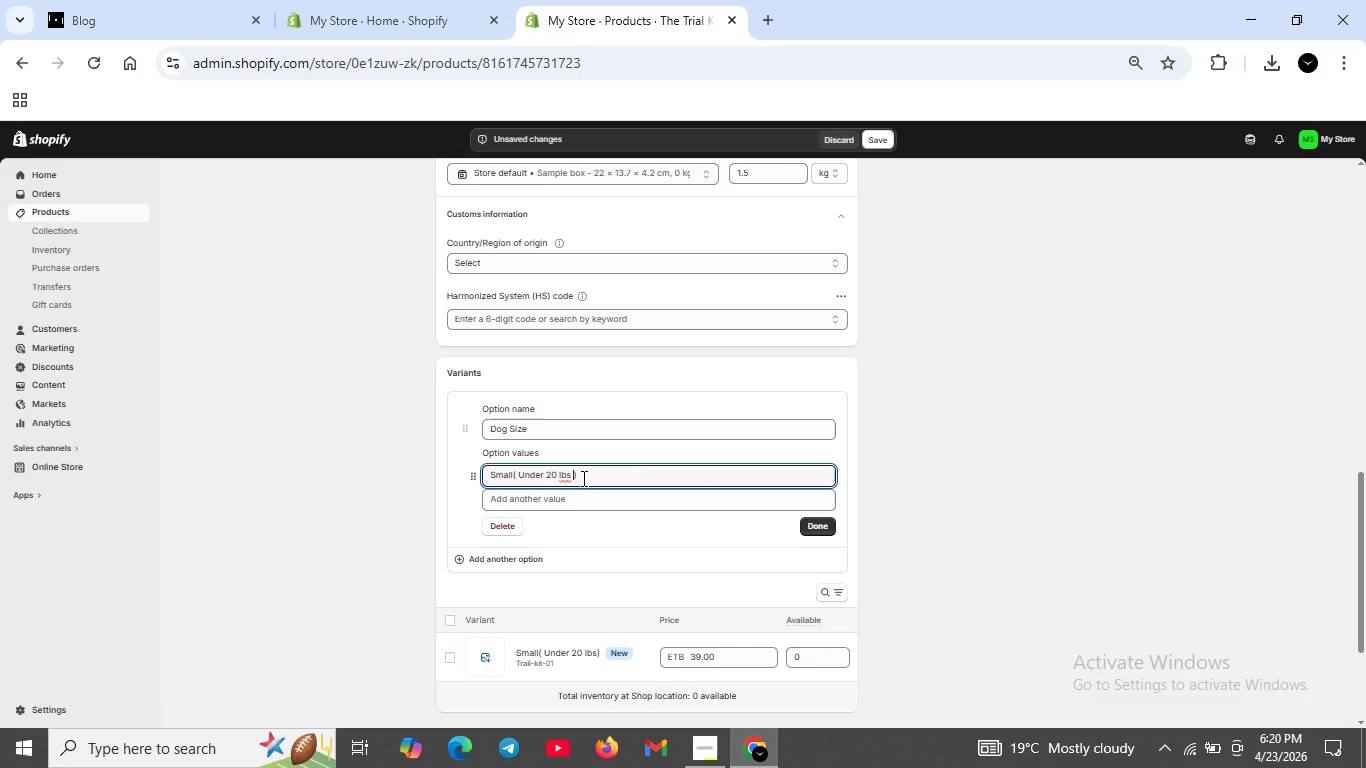 
key(Space)
 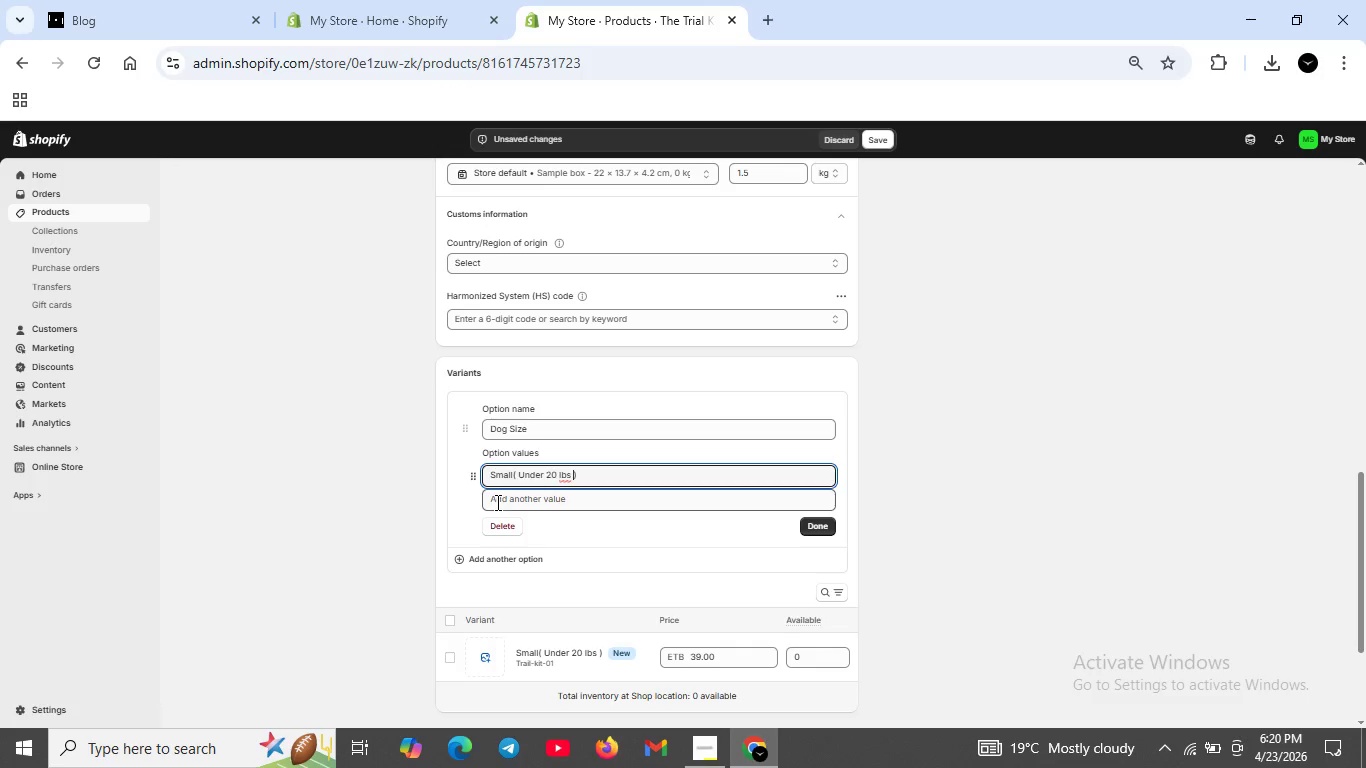 
double_click([496, 502])
 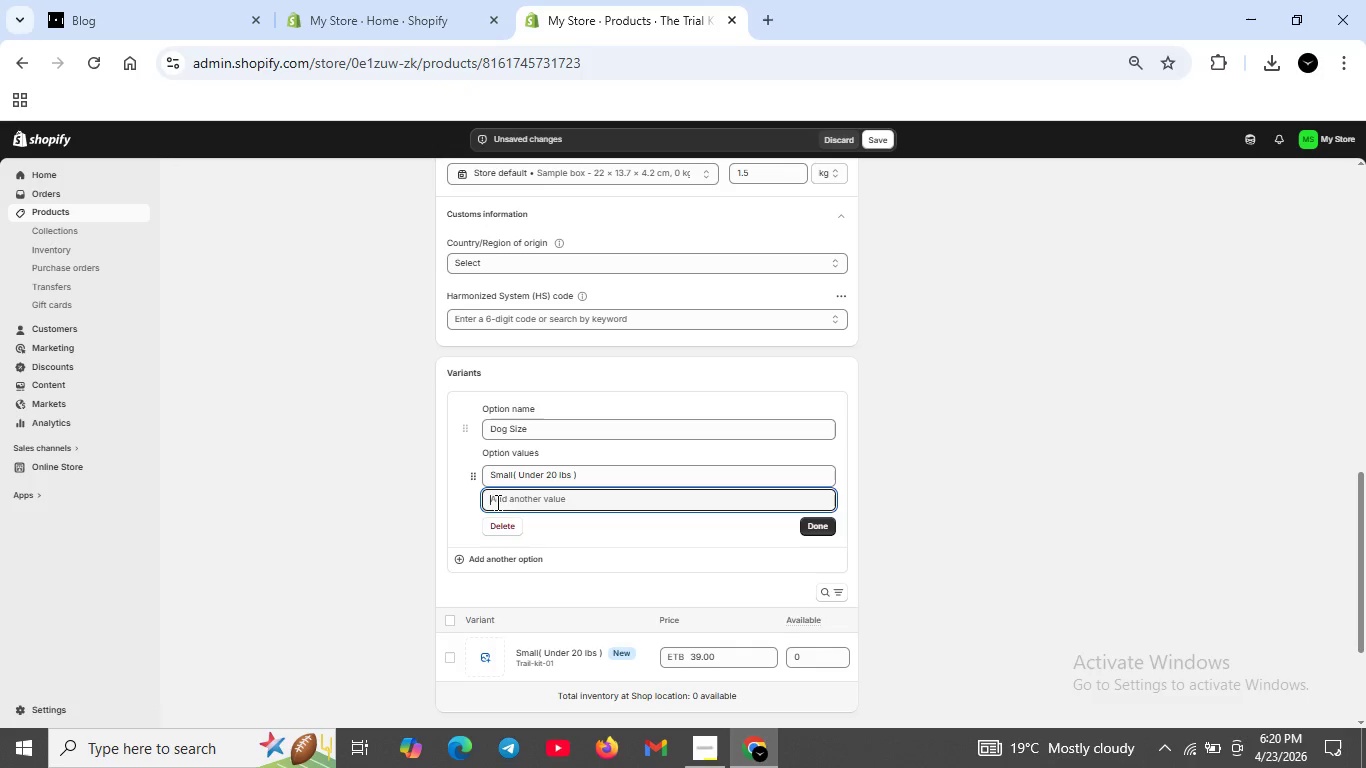 
type(Medium (20-50 ln)
key(Backspace)
type(bs))
 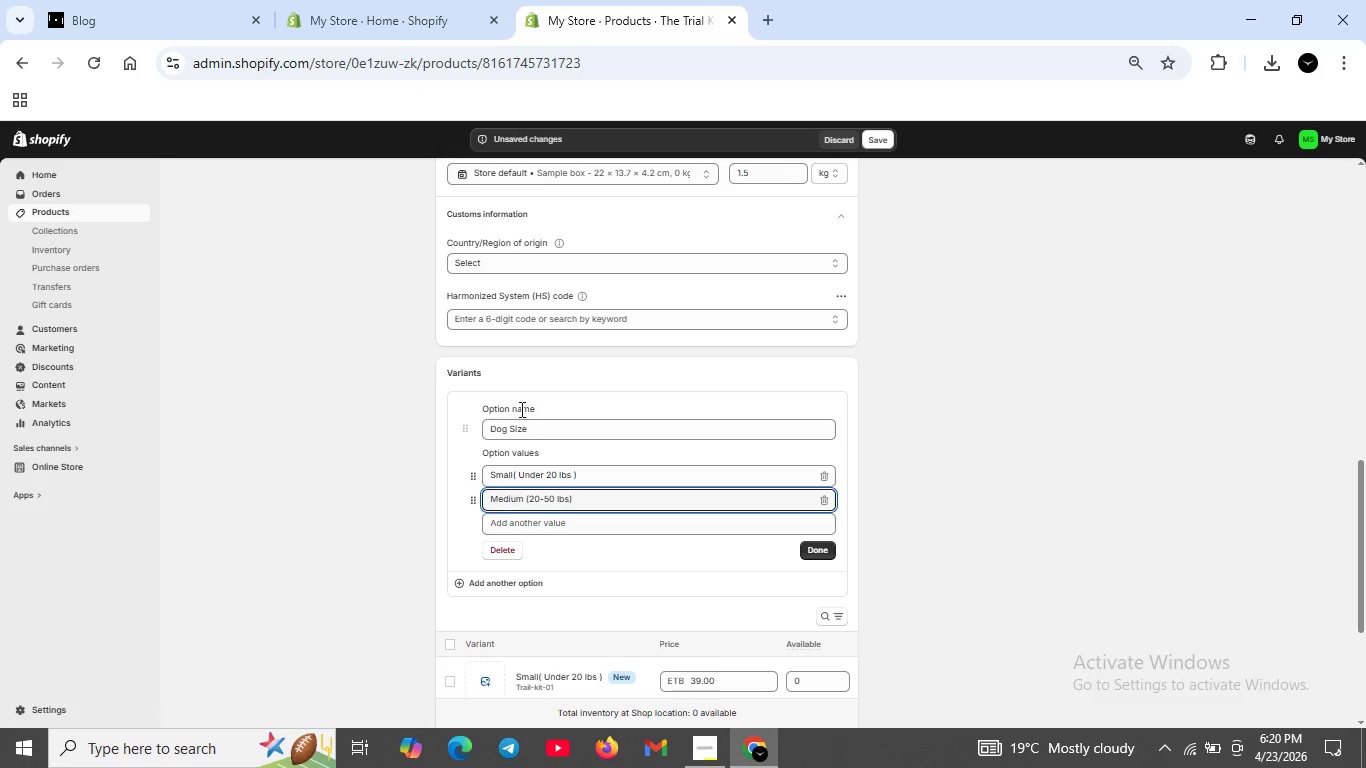 
left_click([535, 529])
 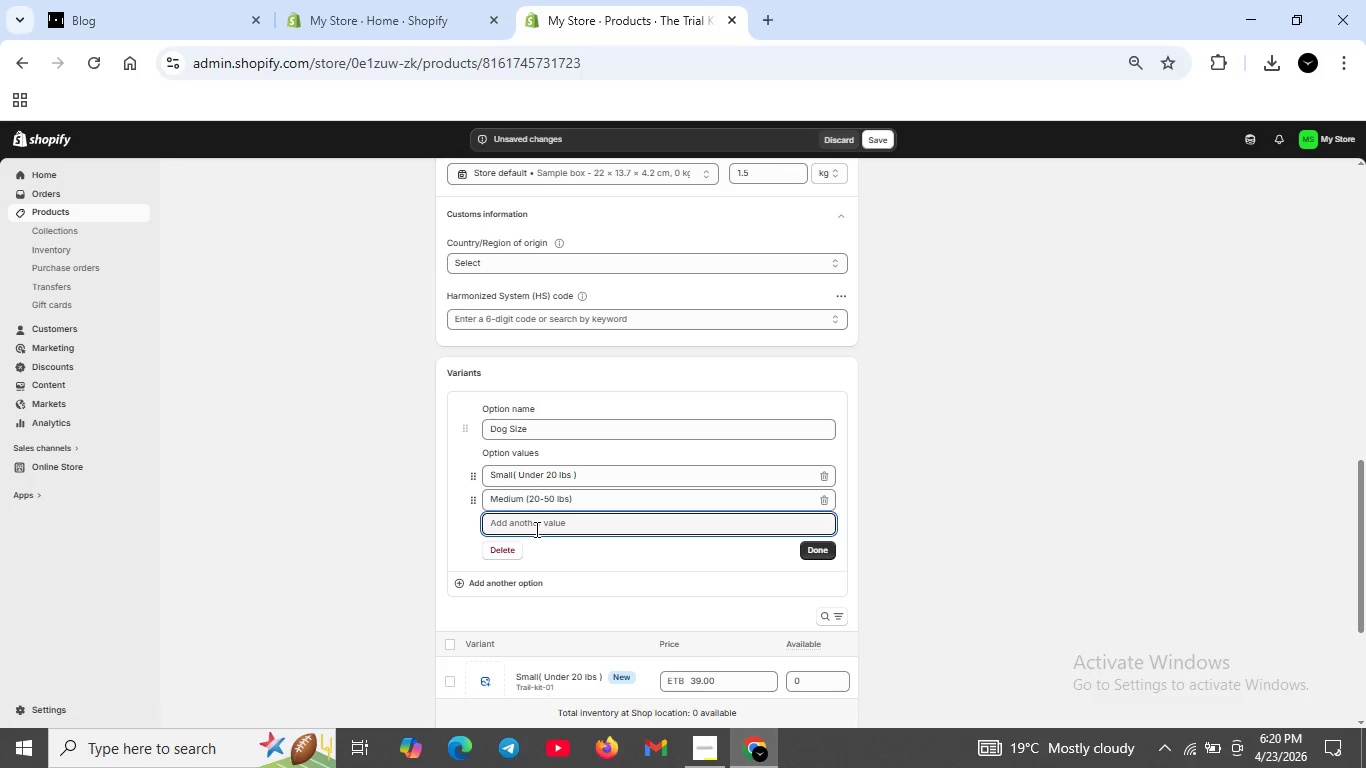 
type(Large( over 50 lbs))
 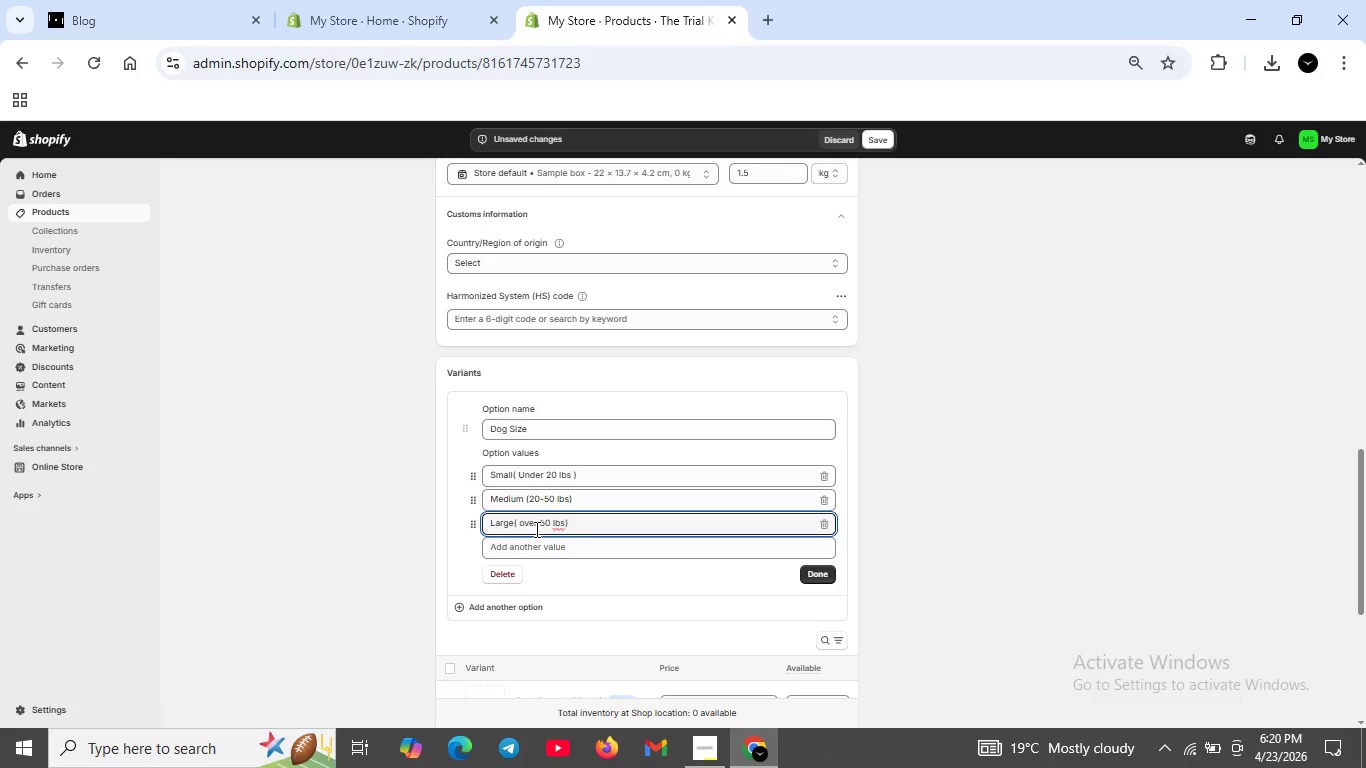 
left_click([813, 572])
 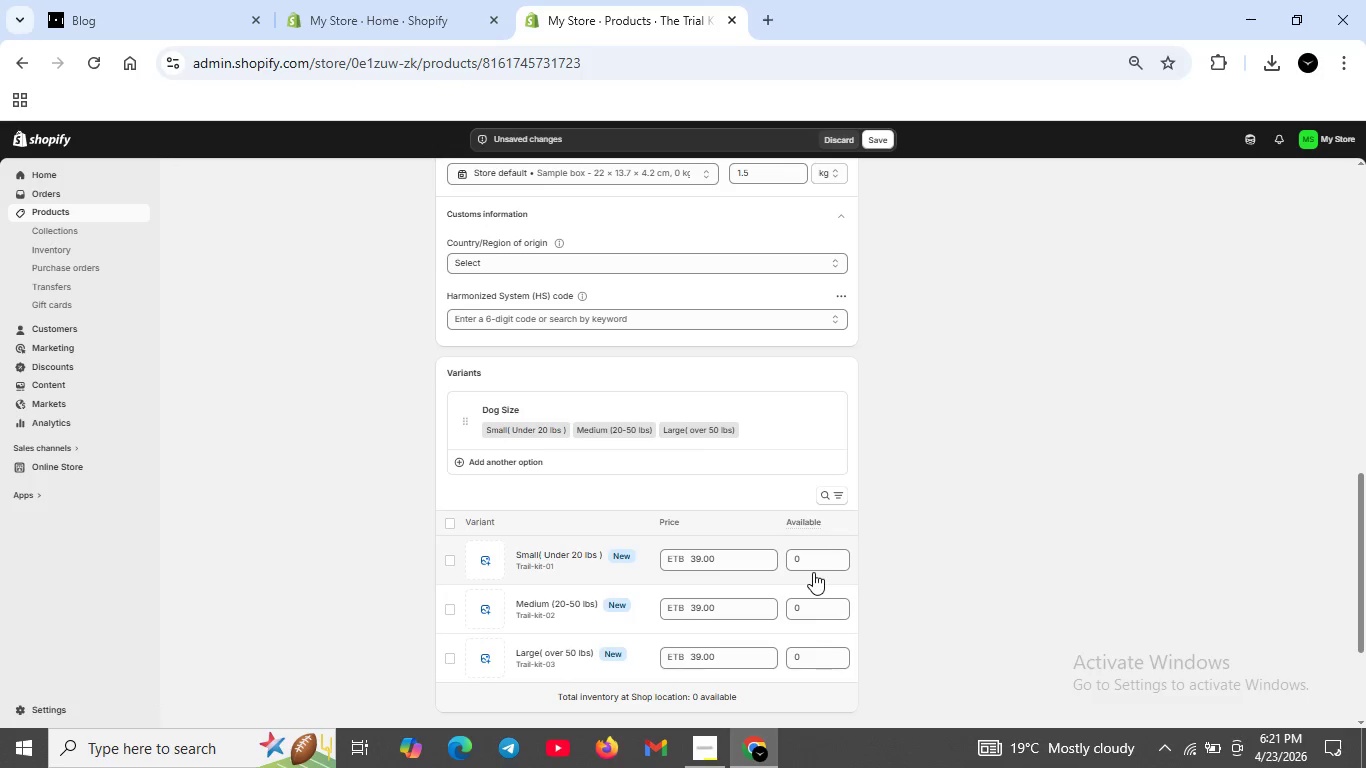 
scroll: coordinate [840, 523], scroll_direction: down, amount: 1.0
 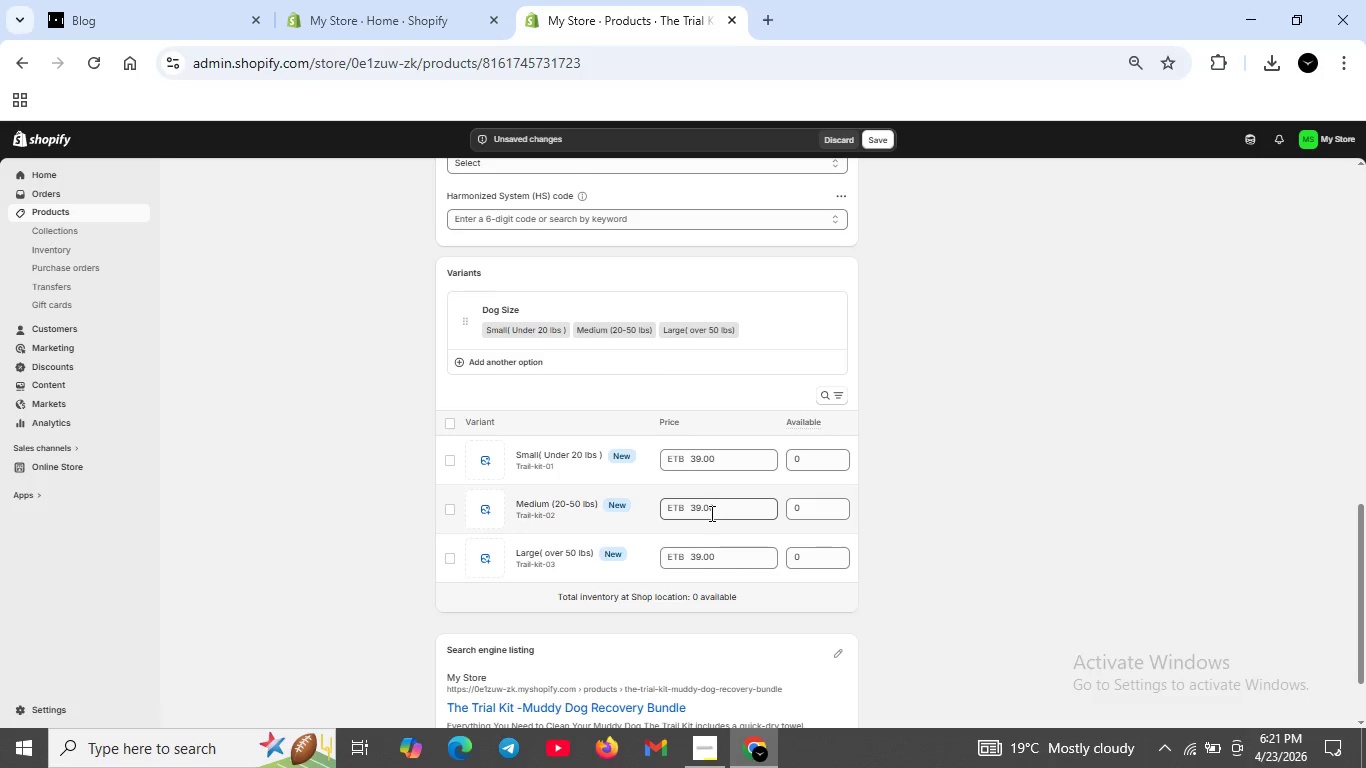 
left_click([697, 506])
 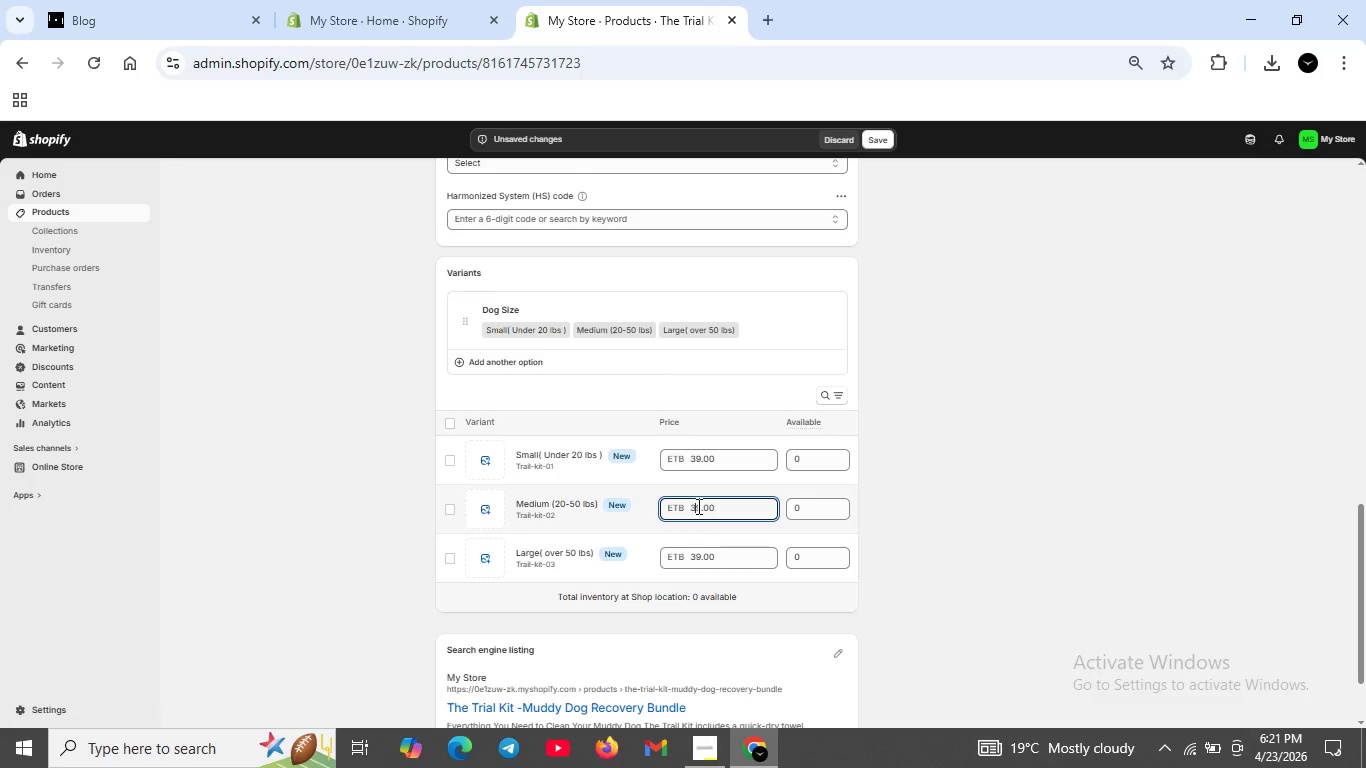 
key(Backspace)
 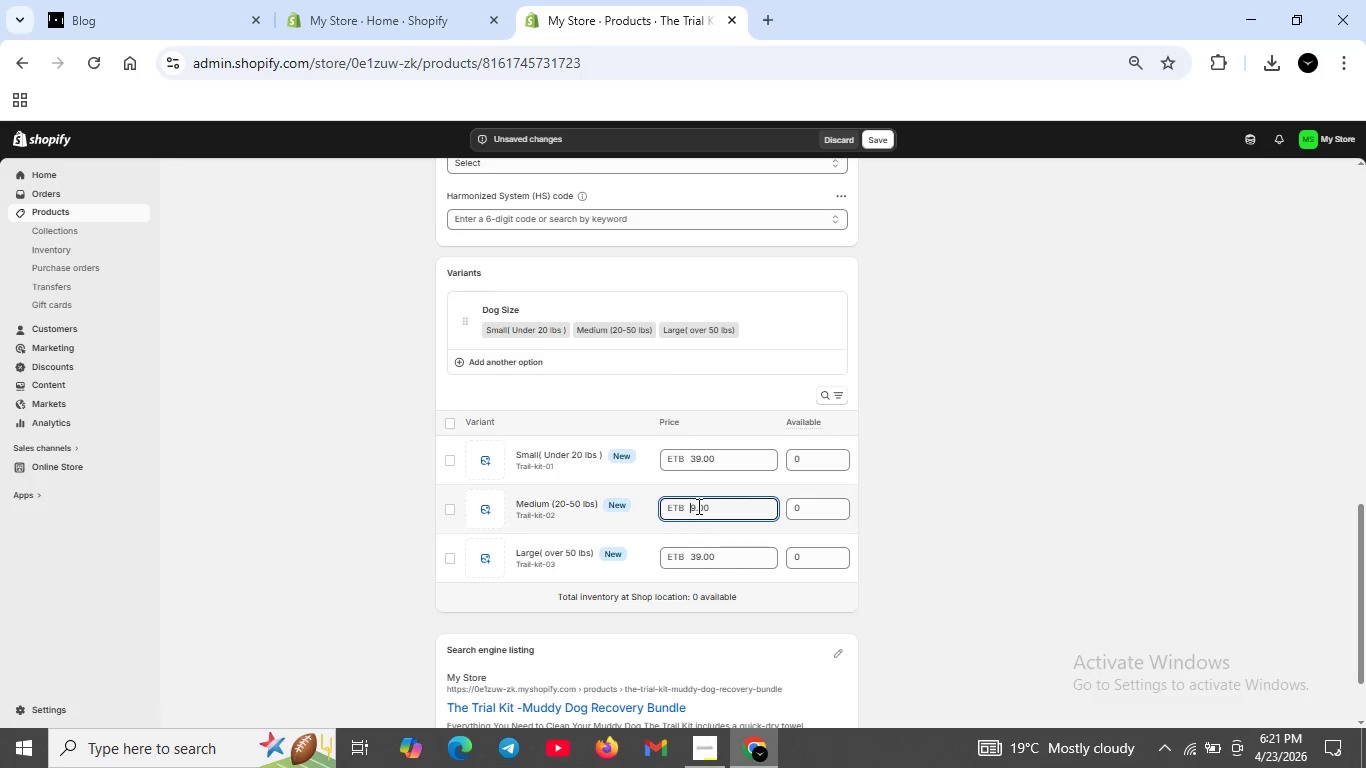 
key(4)
 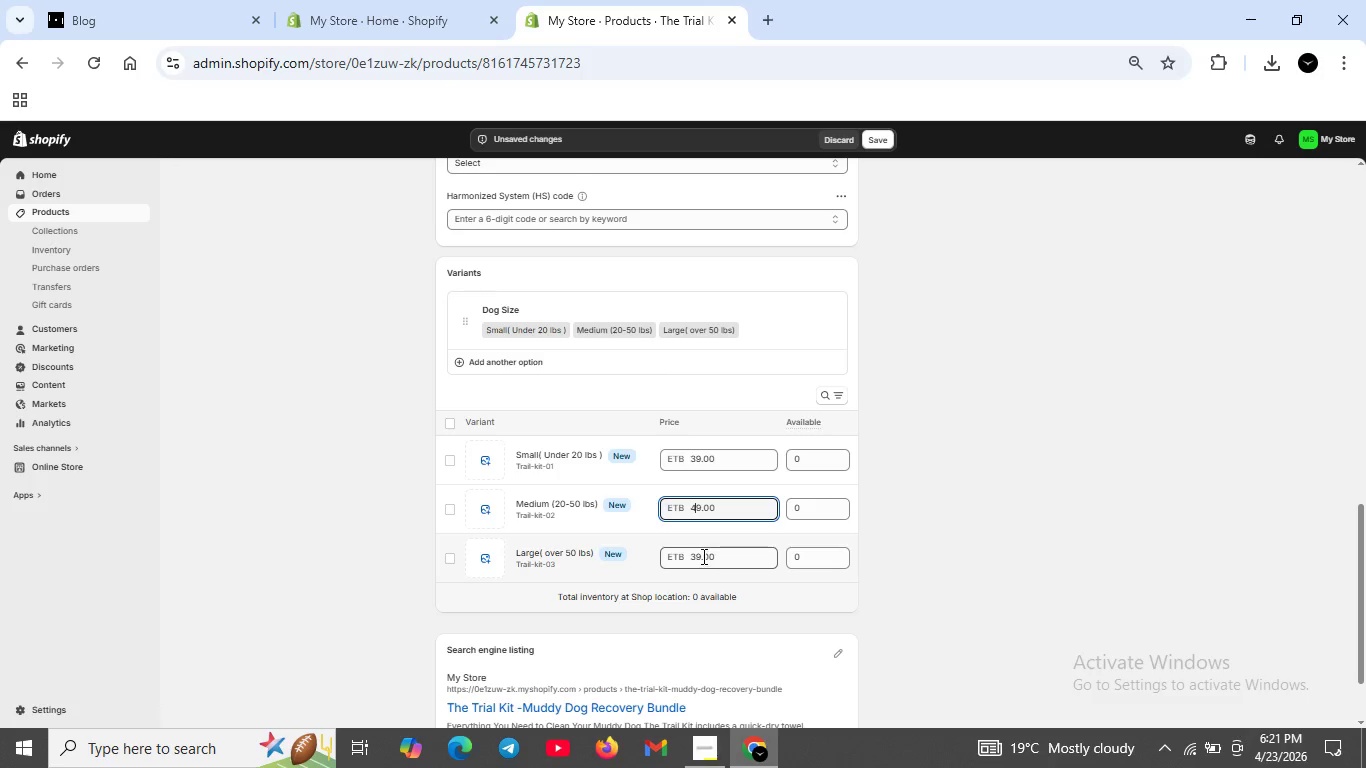 
left_click([695, 554])
 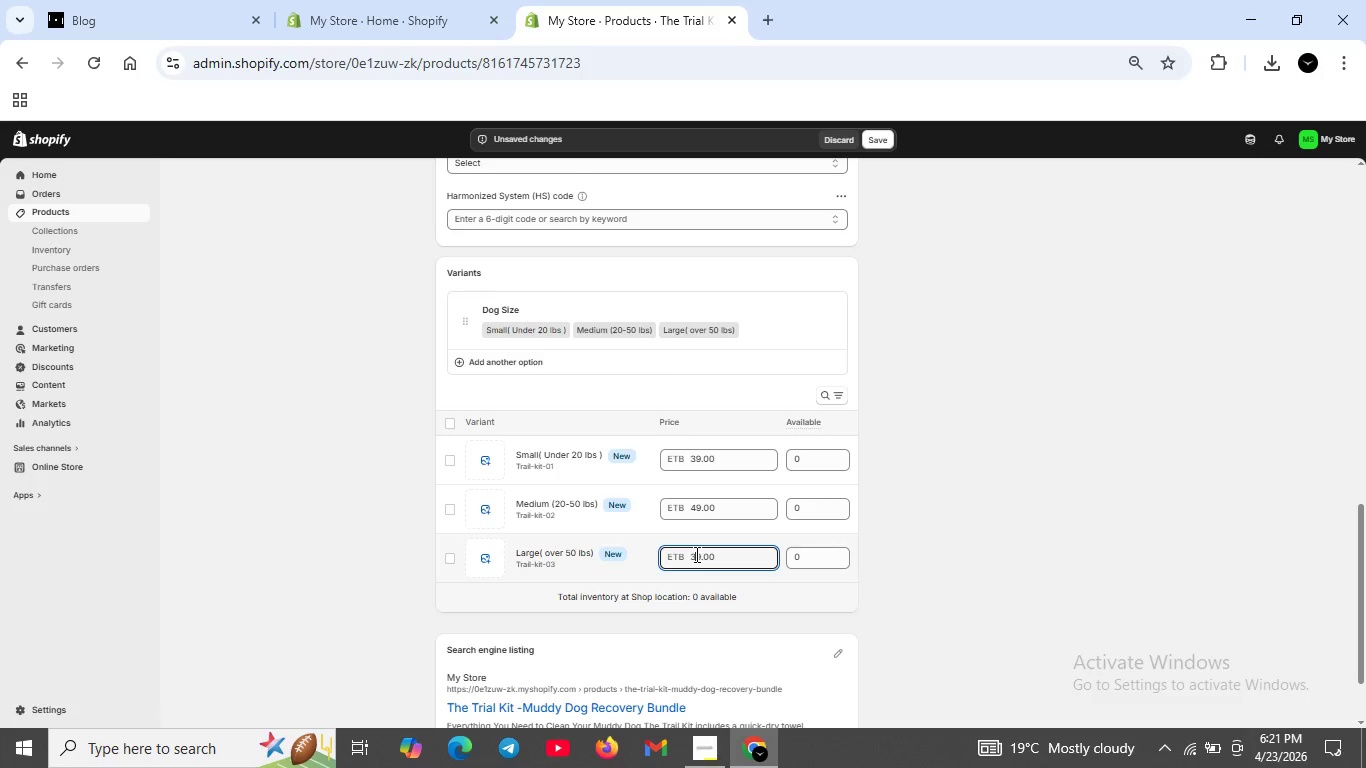 
key(Backspace)
 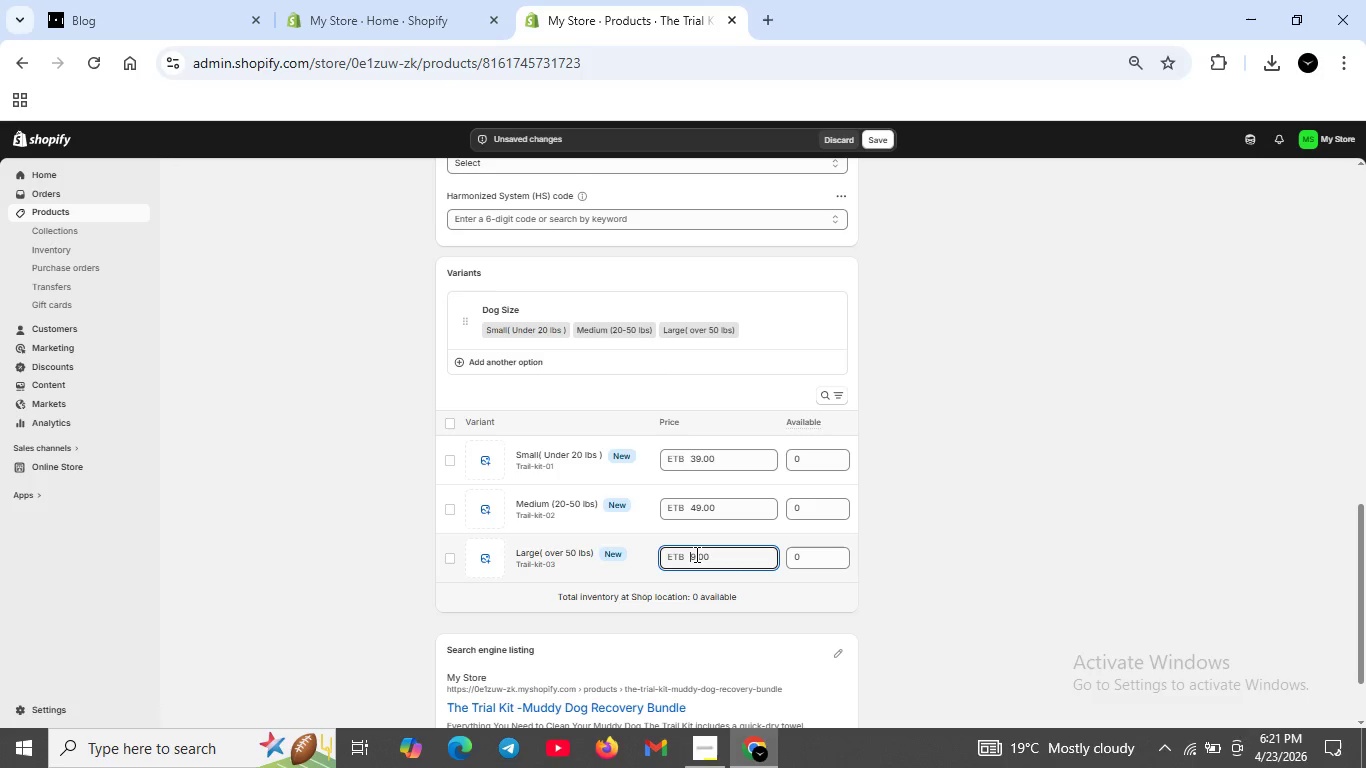 
key(5)
 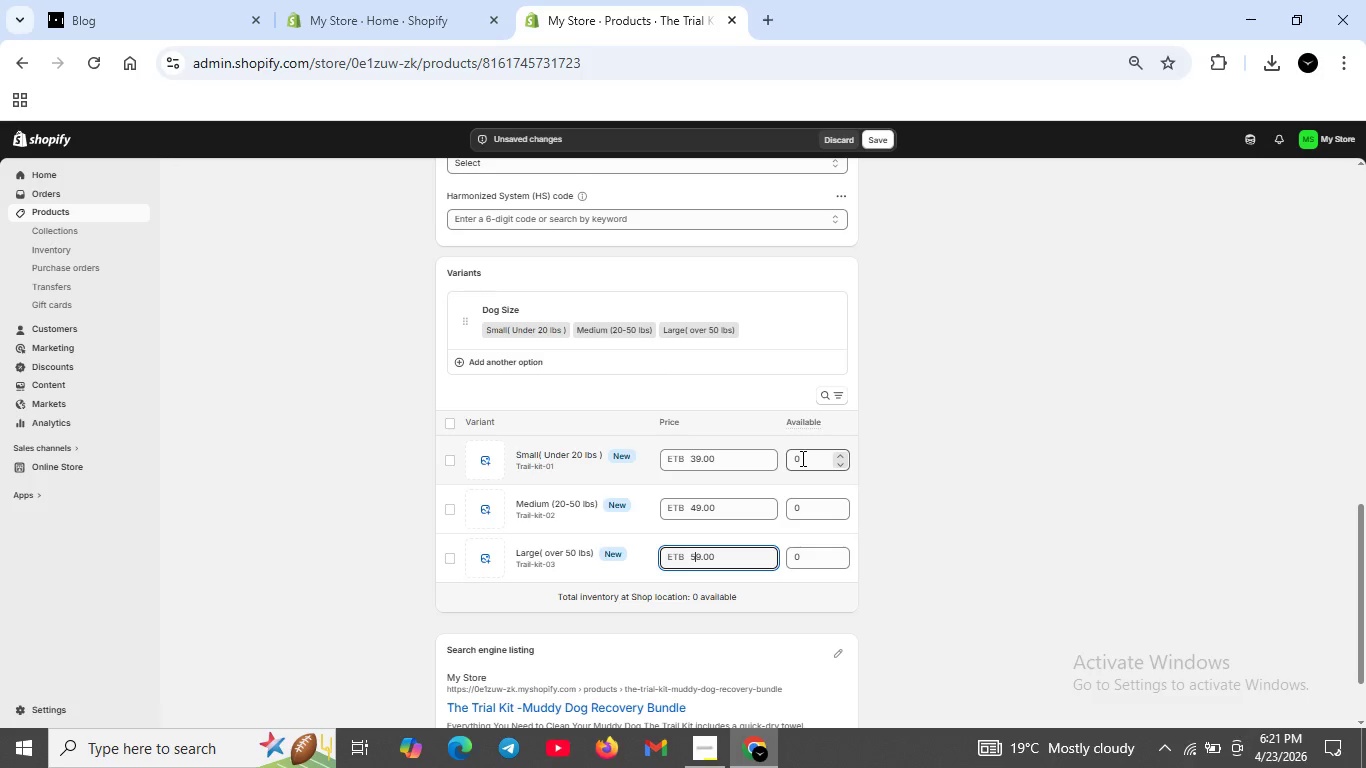 
double_click([801, 458])
 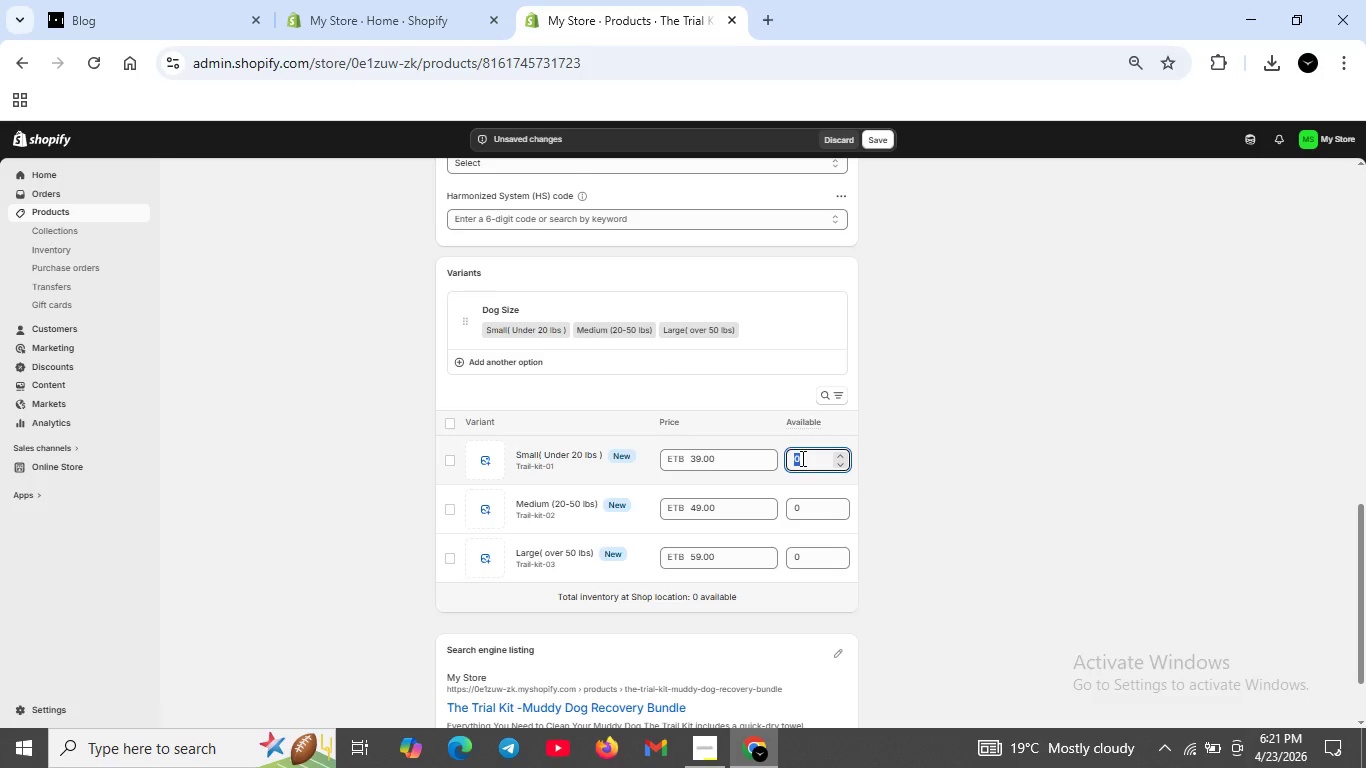 
key(Backspace)
type(50)
 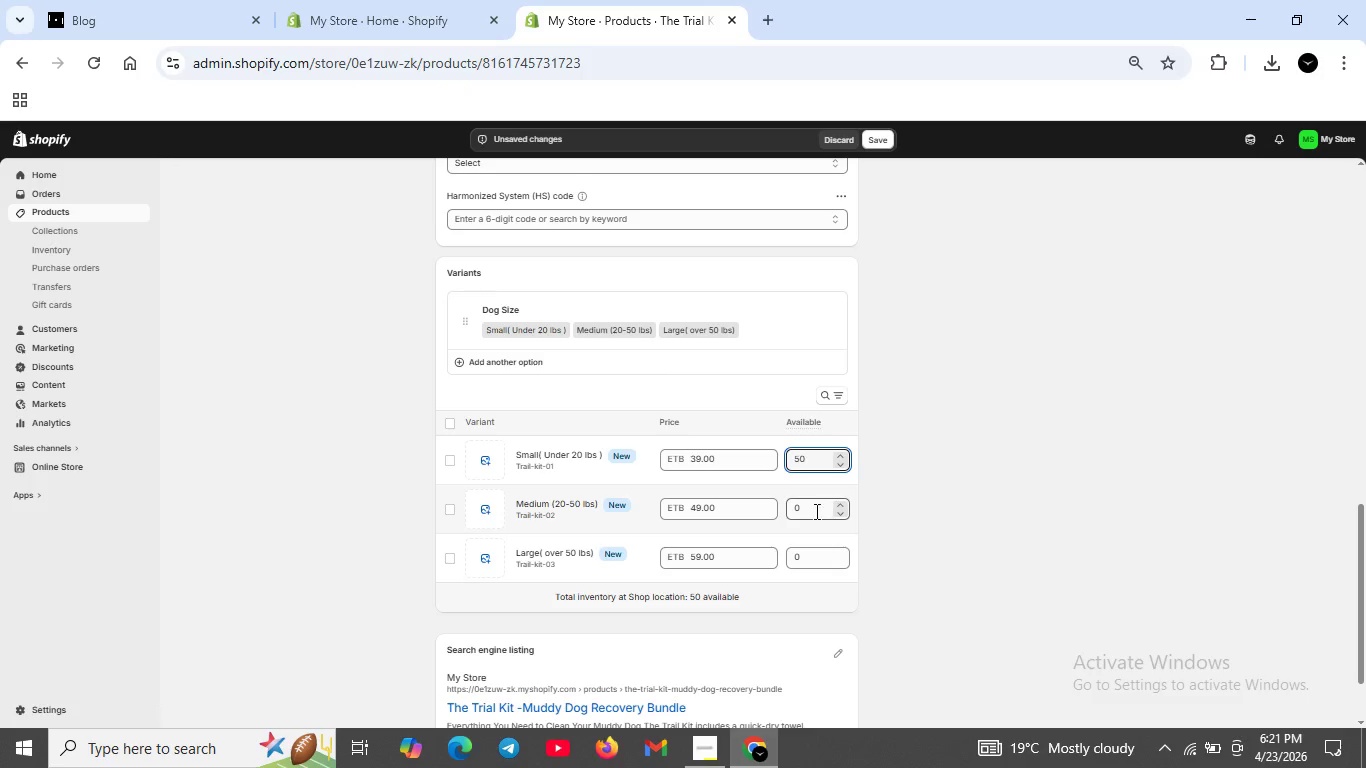 
double_click([806, 512])
 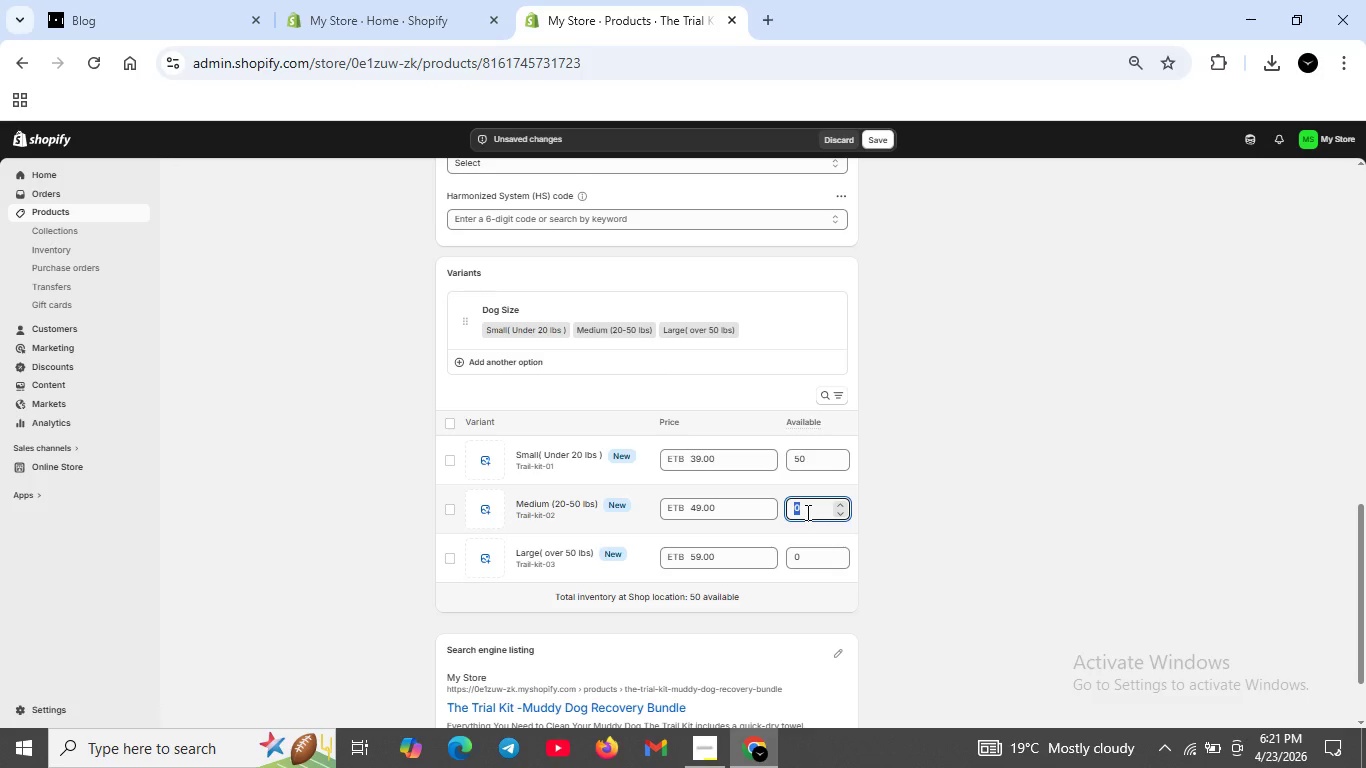 
key(Backspace)
type(50)
 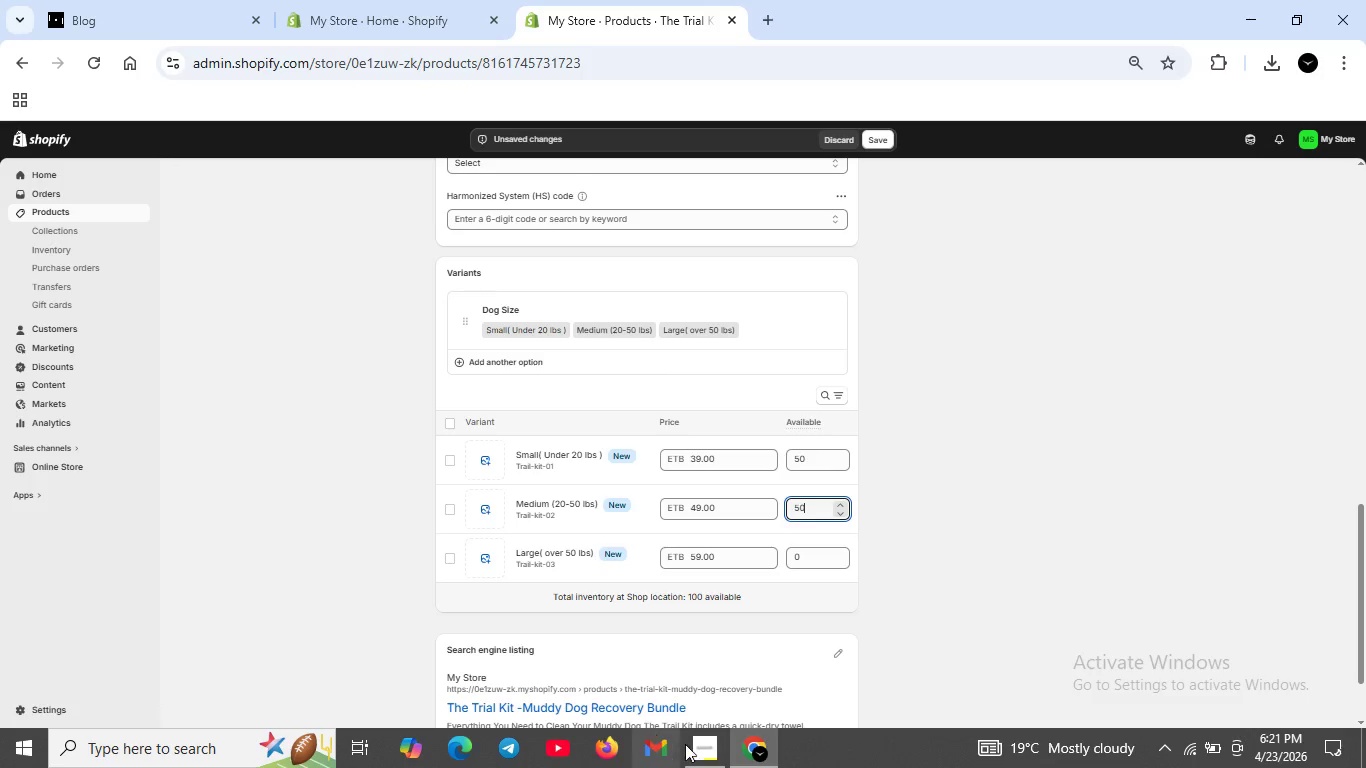 
left_click([689, 744])